 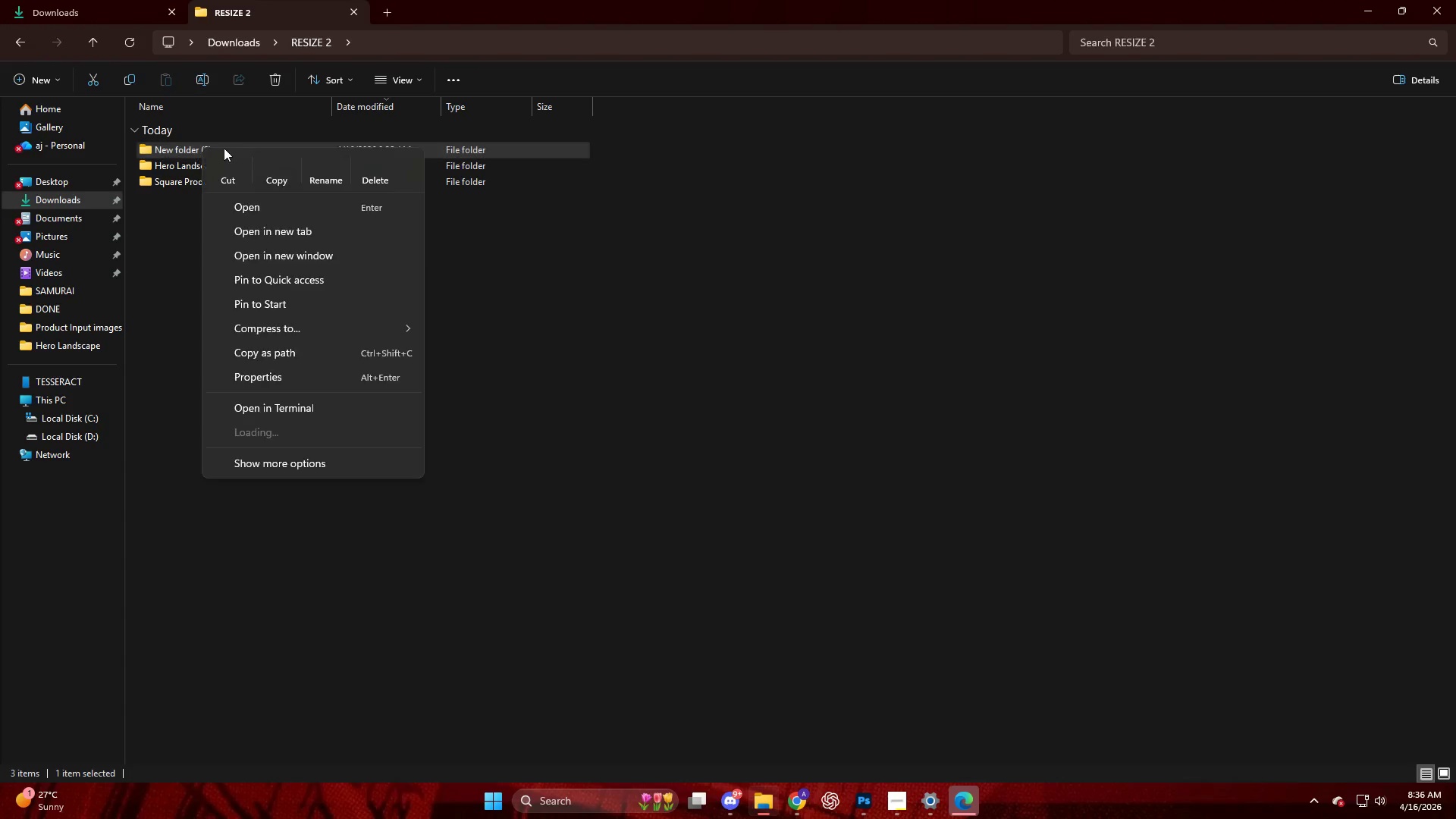 
key(Control+V)
 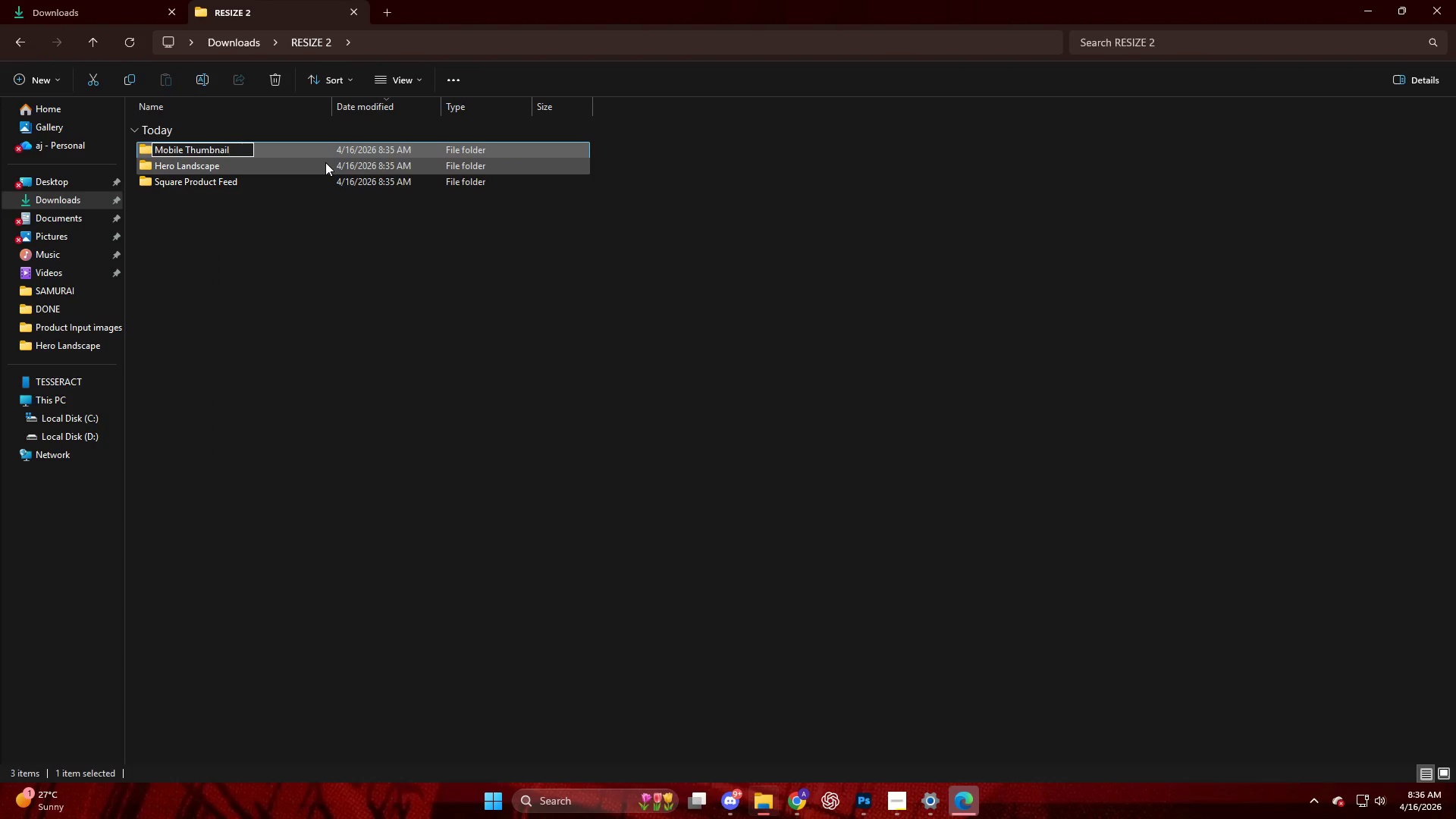 
key(Enter)
 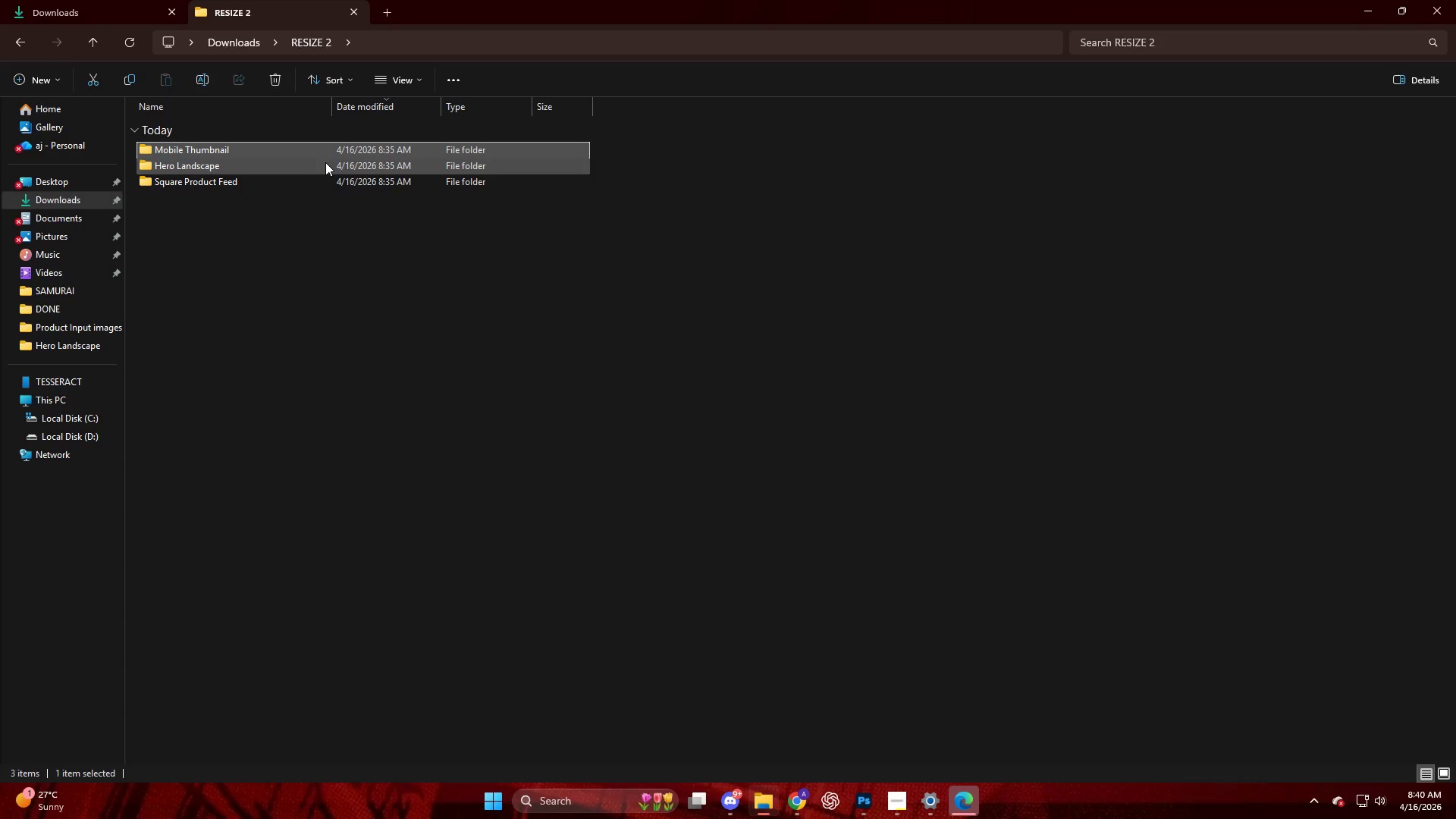 
wait(237.89)
 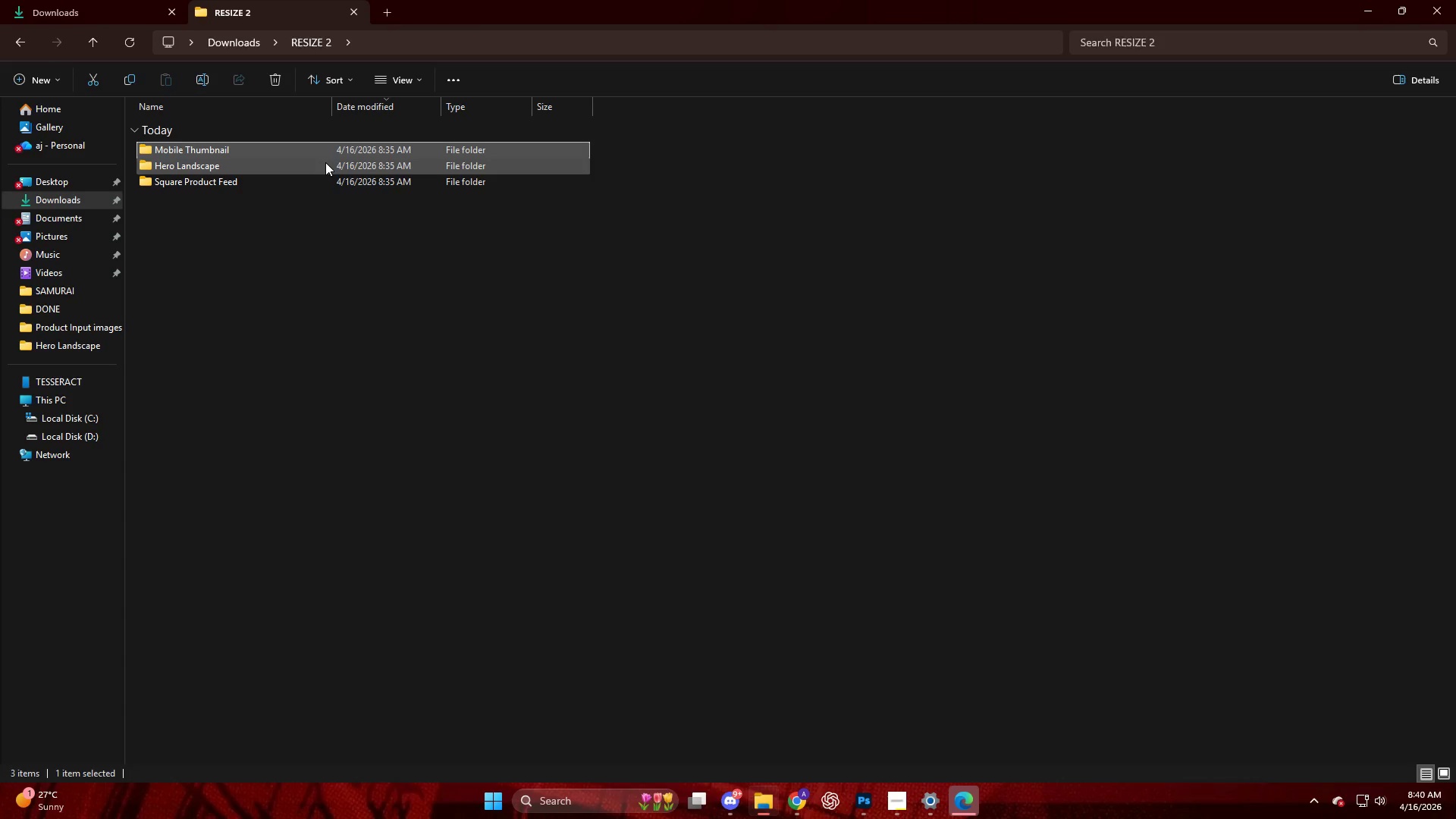 
left_click([516, 384])
 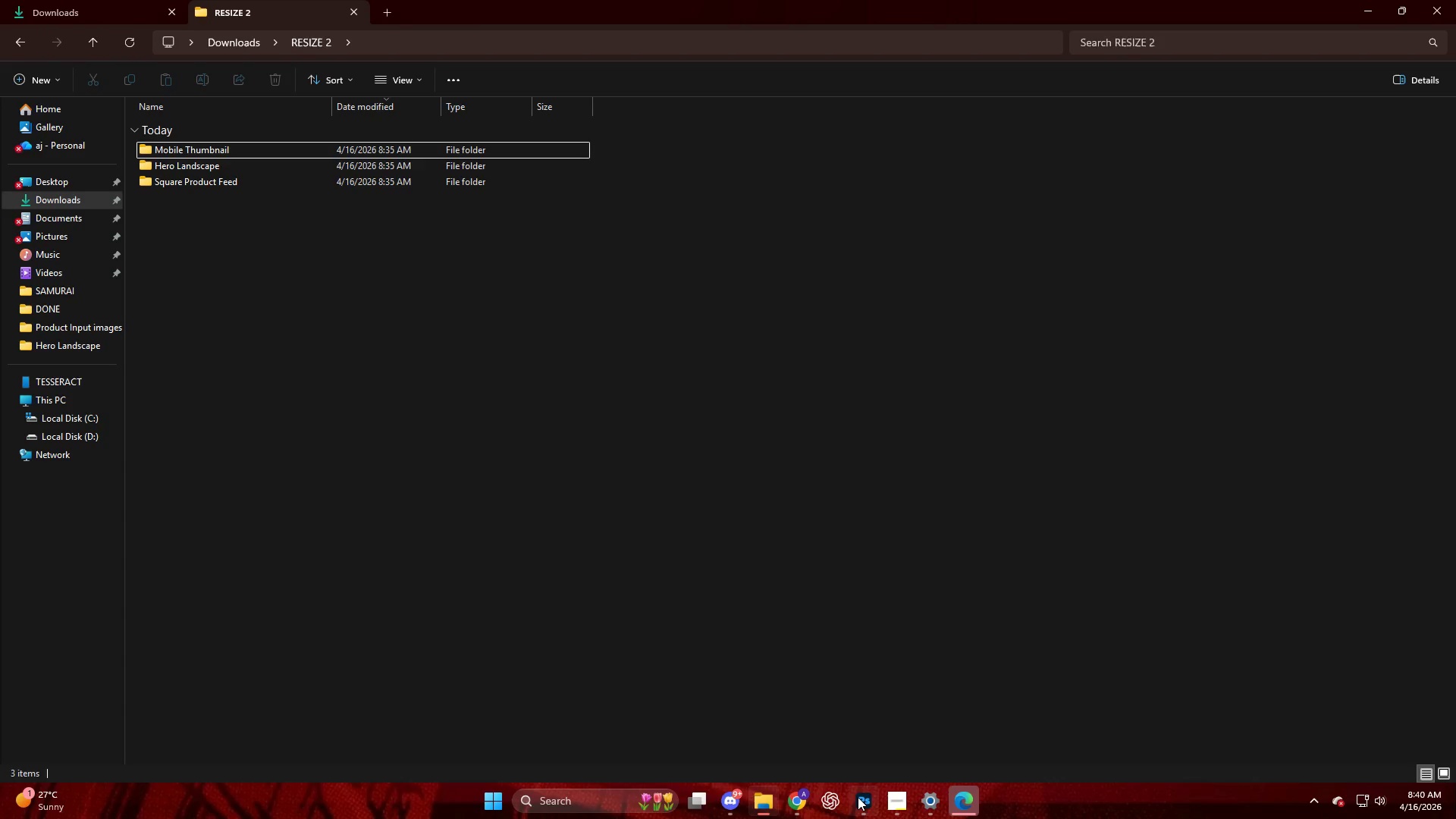 
left_click([858, 795])
 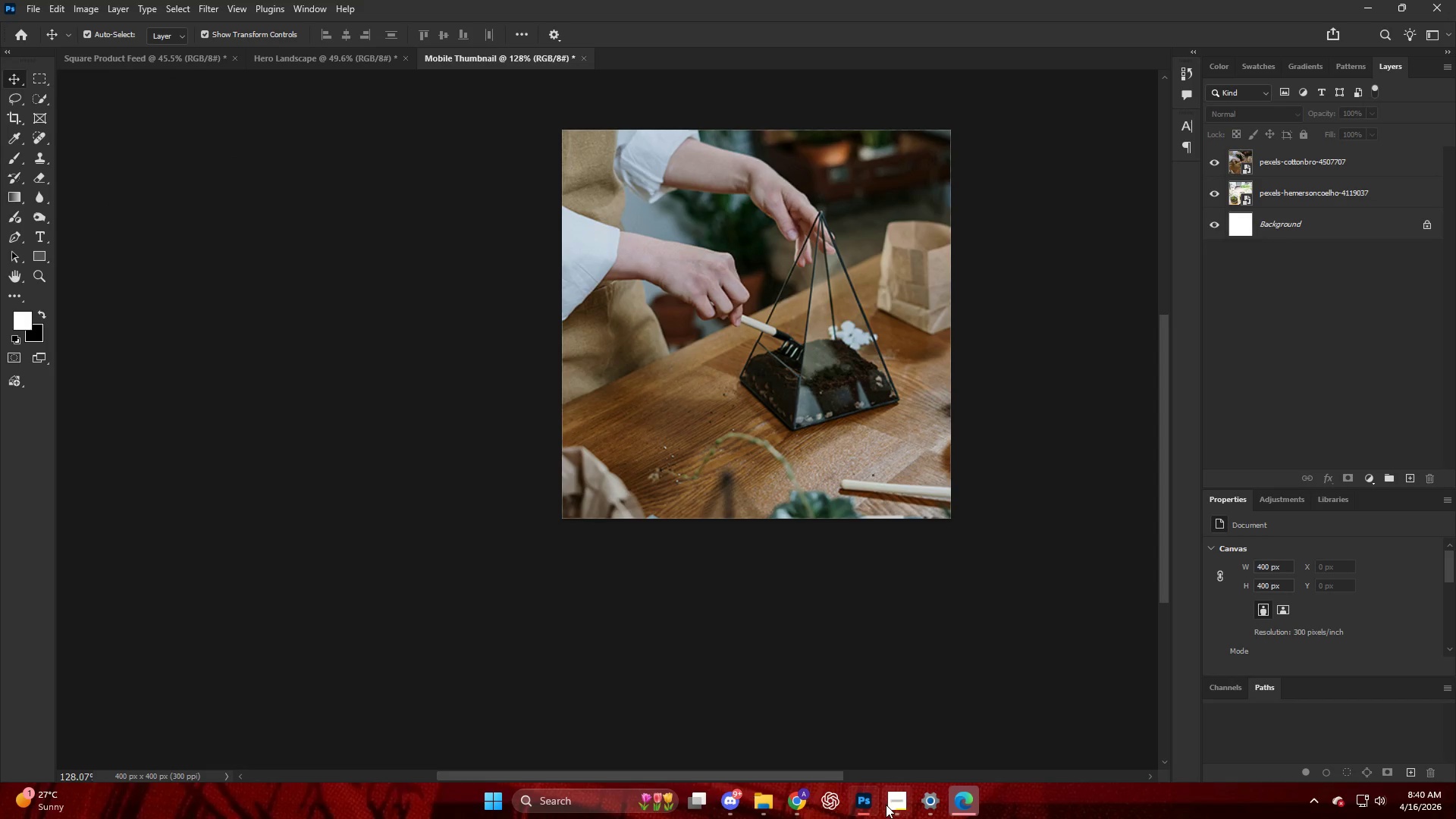 
left_click([886, 805])